 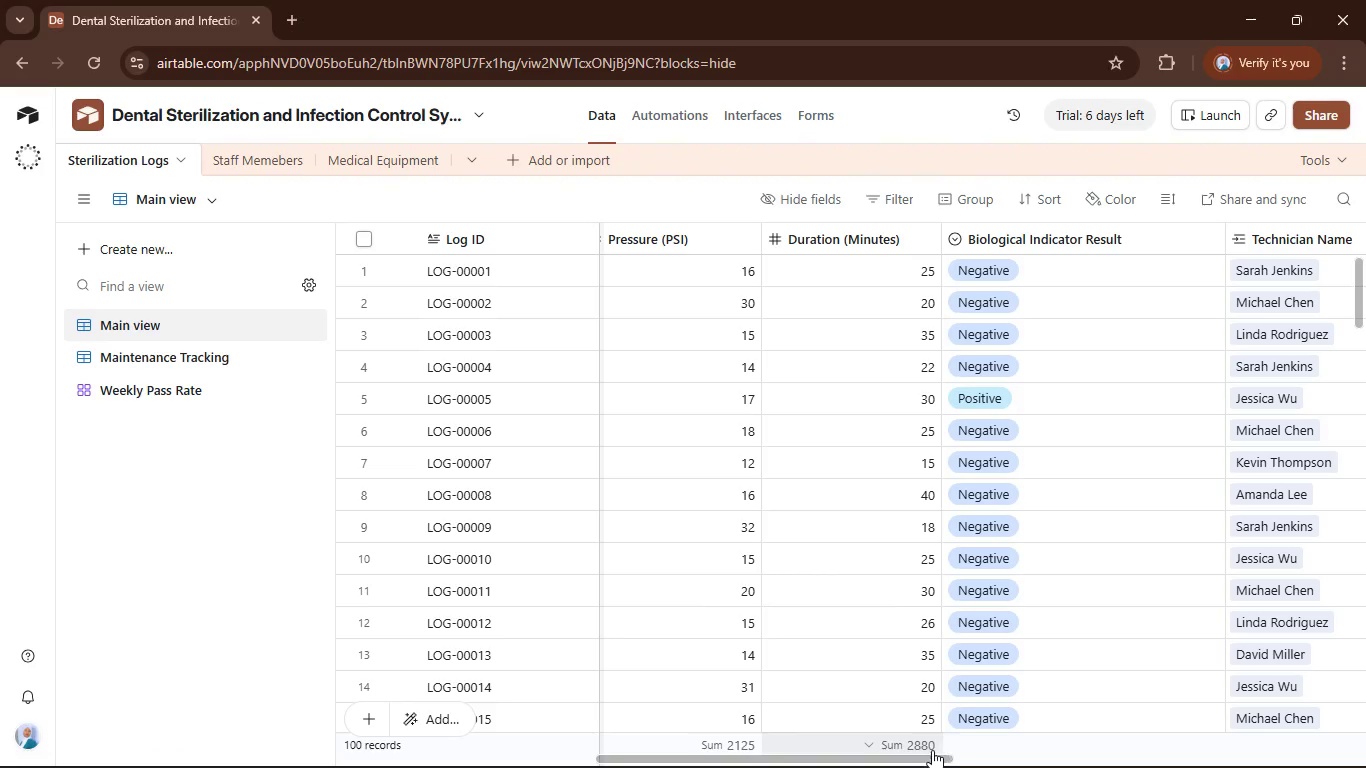 
left_click_drag(start_coordinate=[906, 755], to_coordinate=[609, 756])
 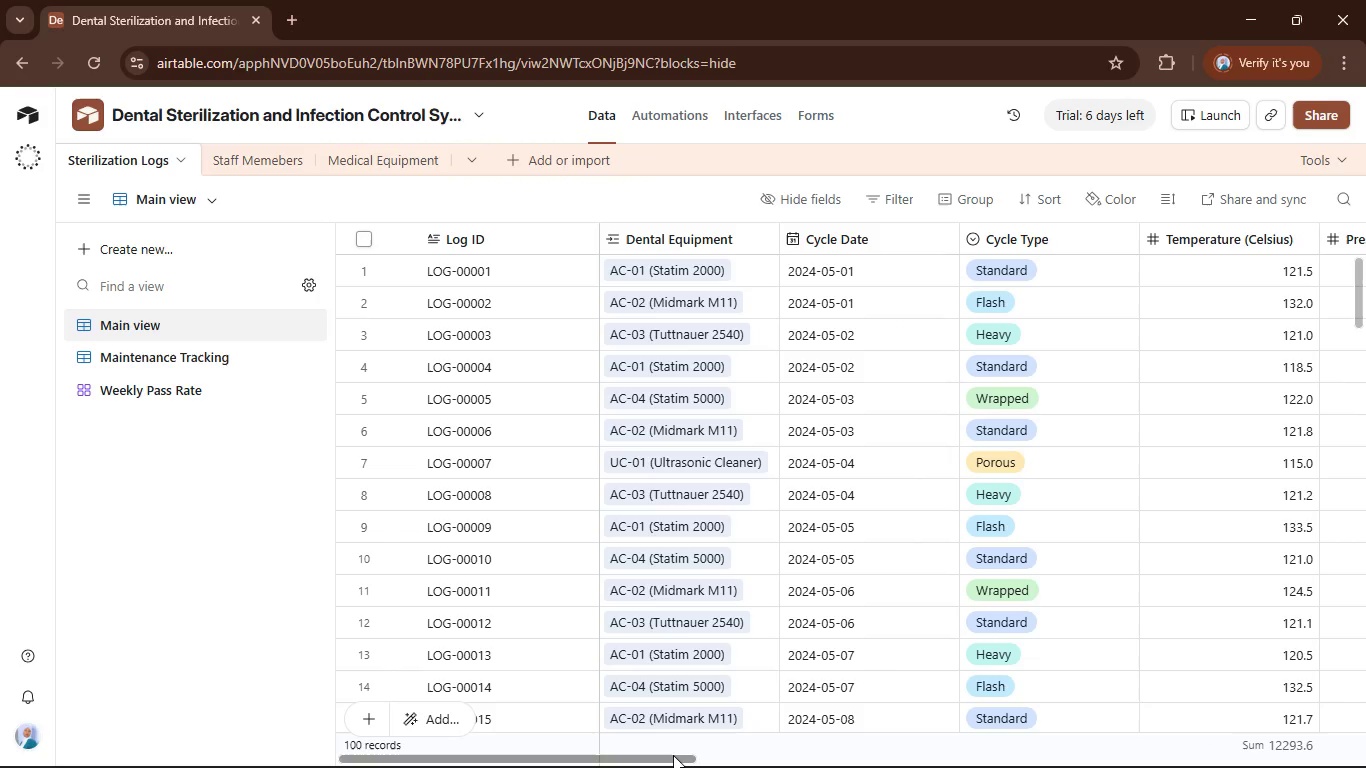 
left_click_drag(start_coordinate=[672, 755], to_coordinate=[781, 758])
 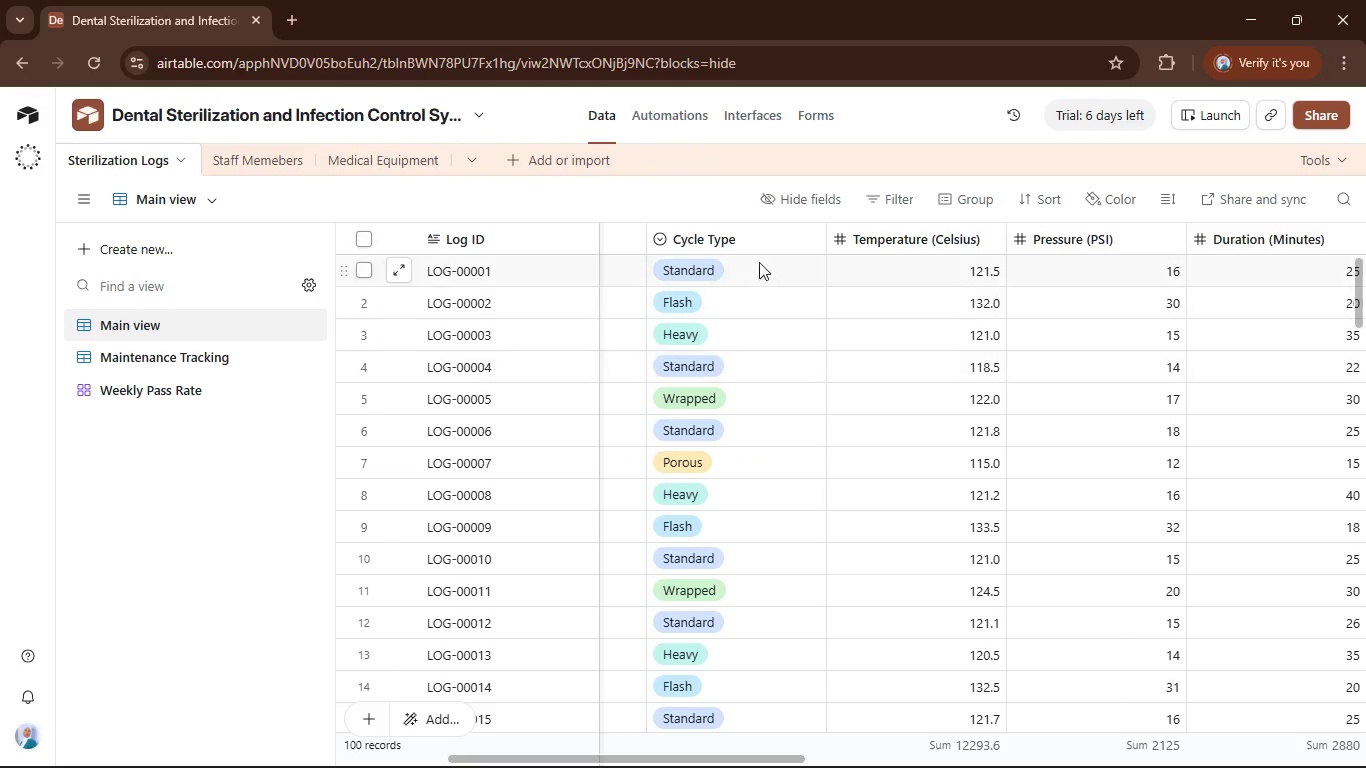 
left_click([781, 758])
 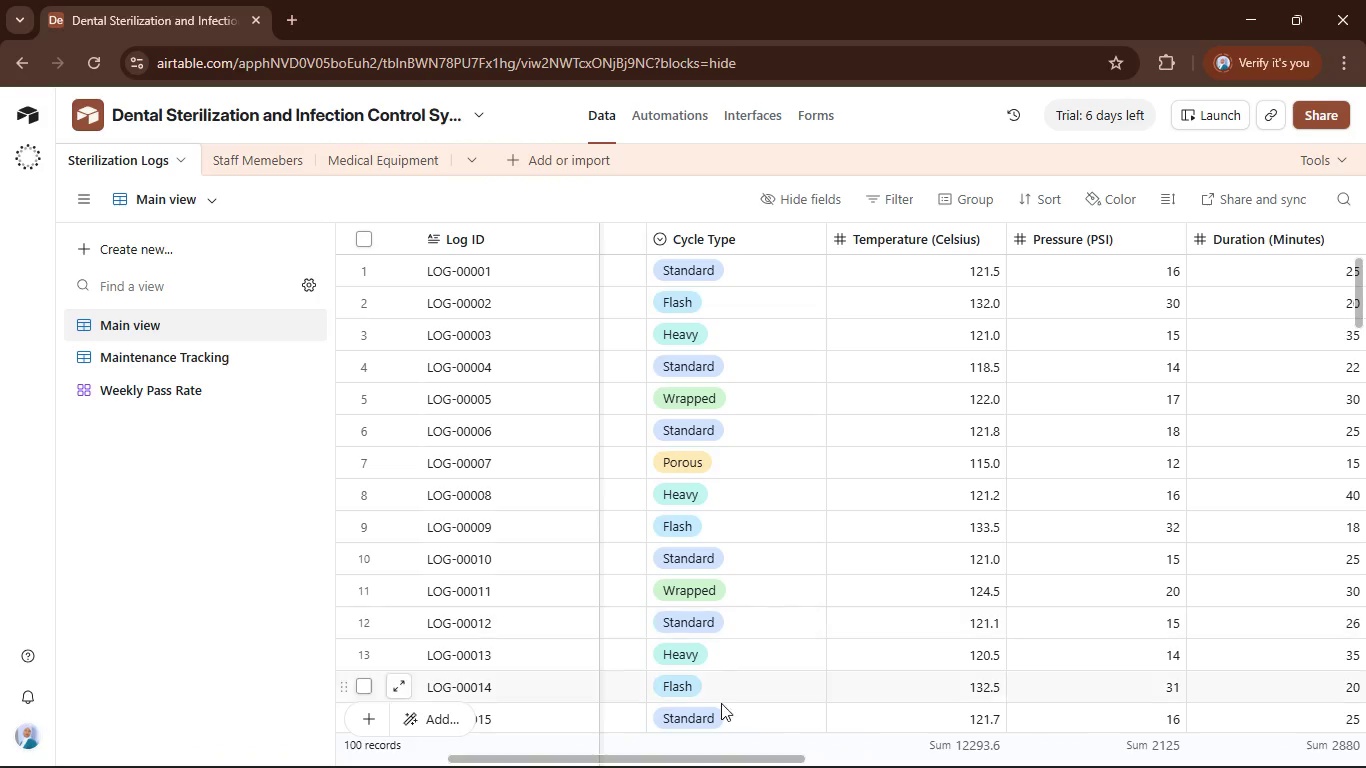 
wait(6.7)
 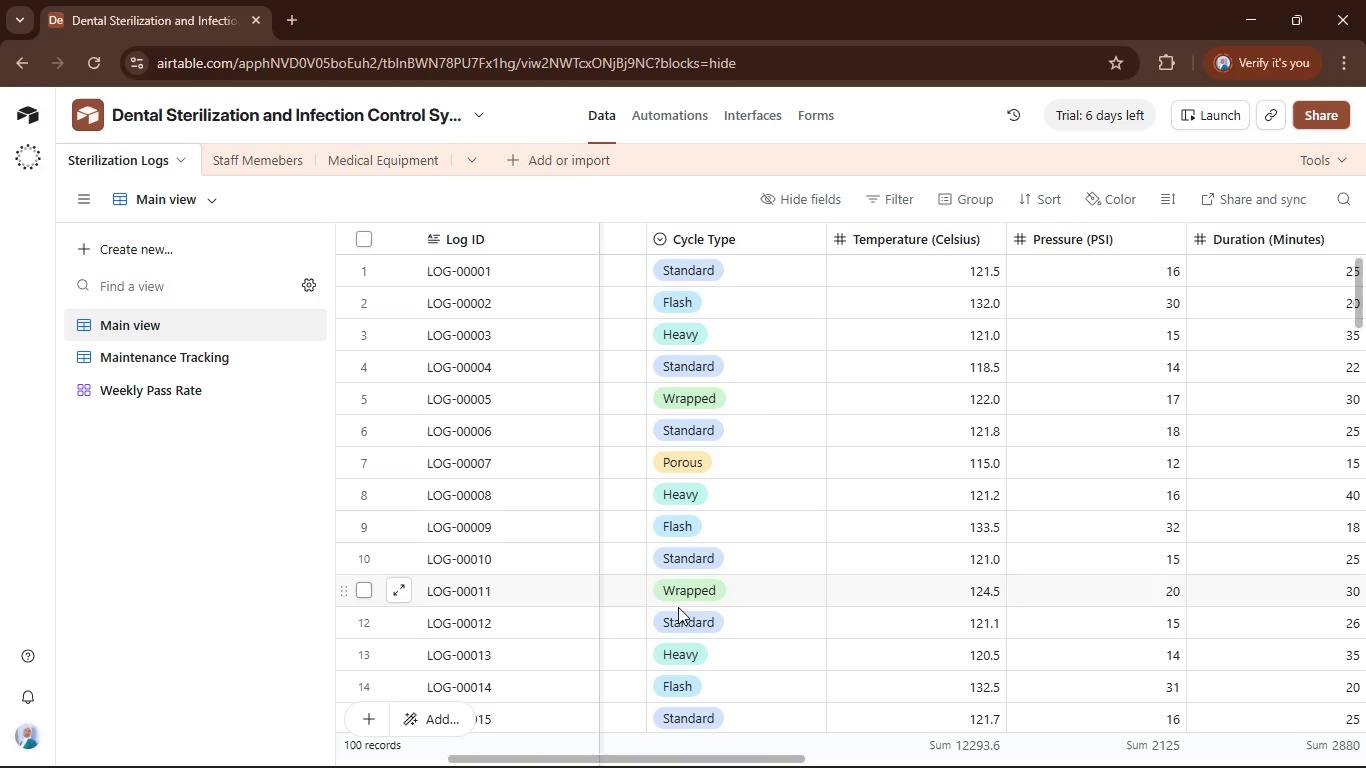 
left_click_drag(start_coordinate=[703, 759], to_coordinate=[893, 767])
 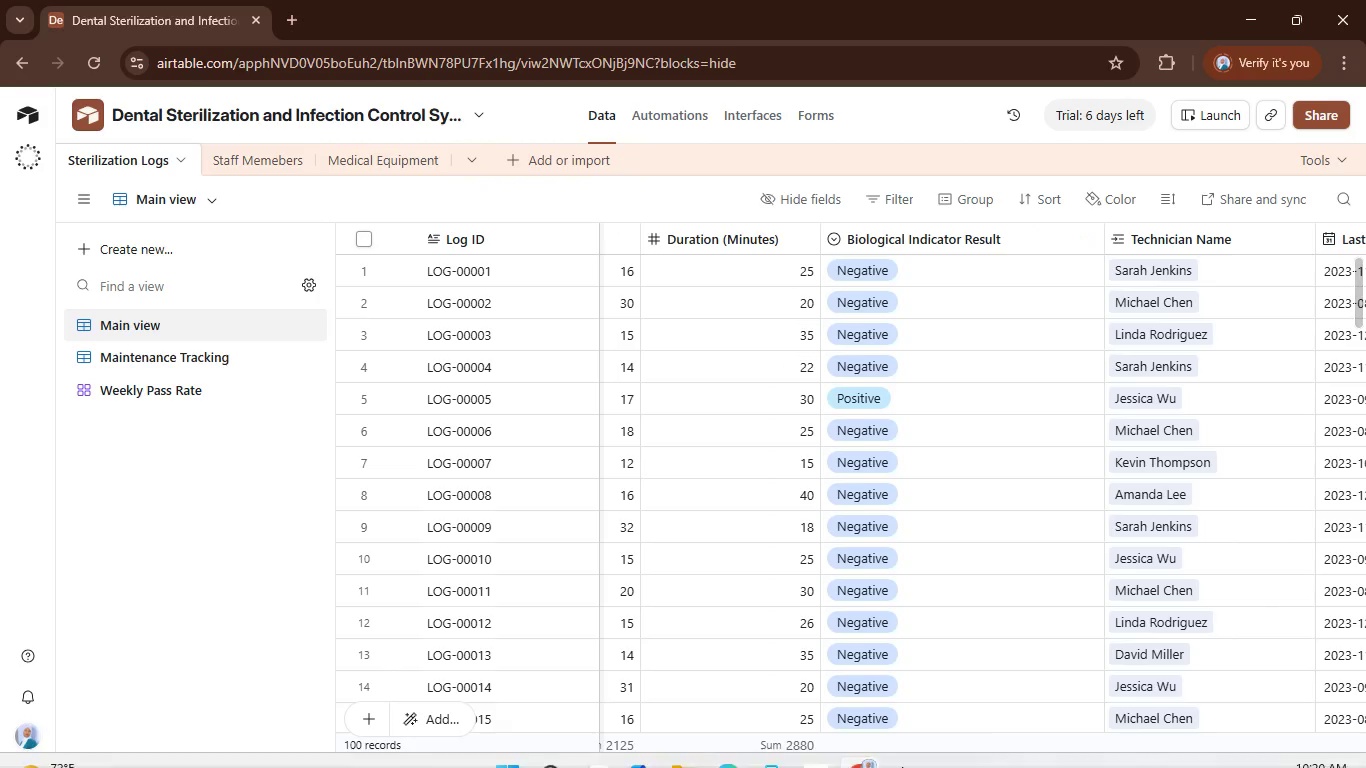 
double_click([903, 767])
 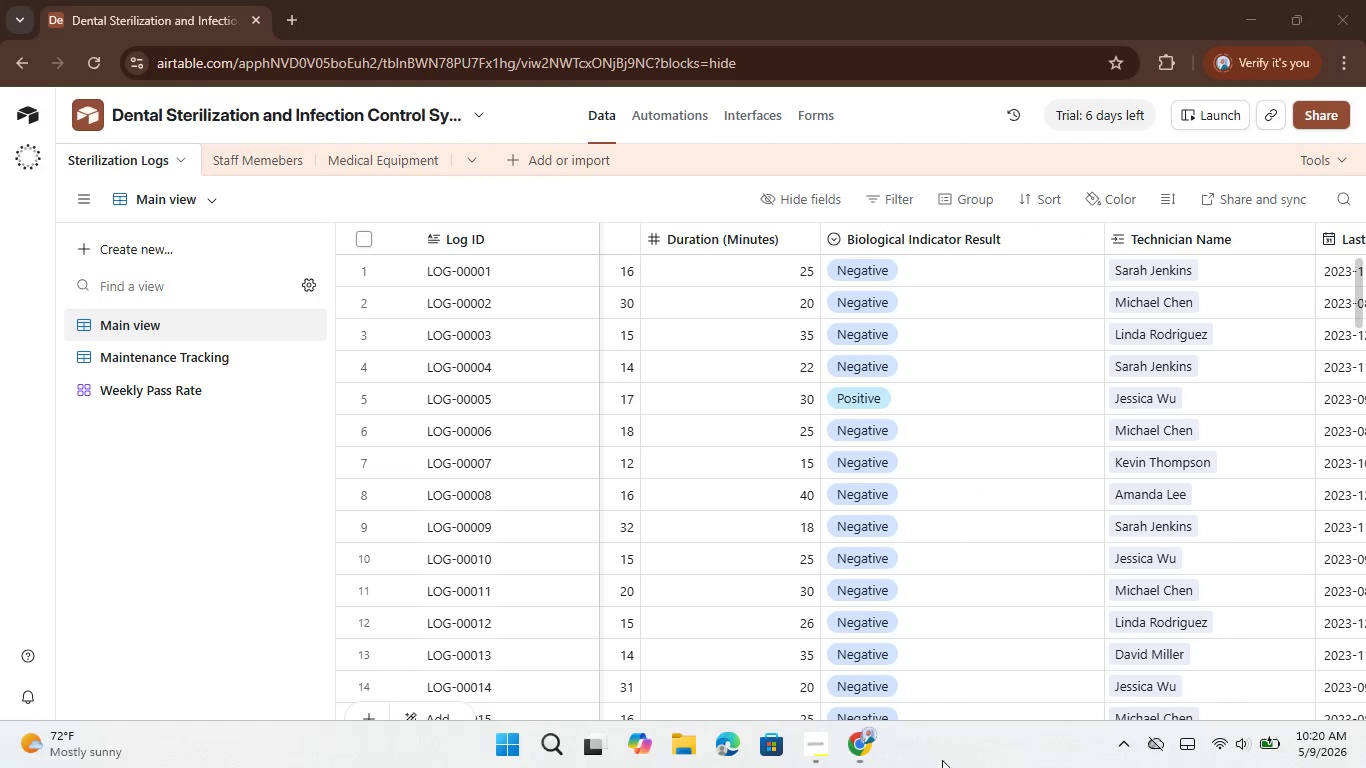 
triple_click([964, 753])
 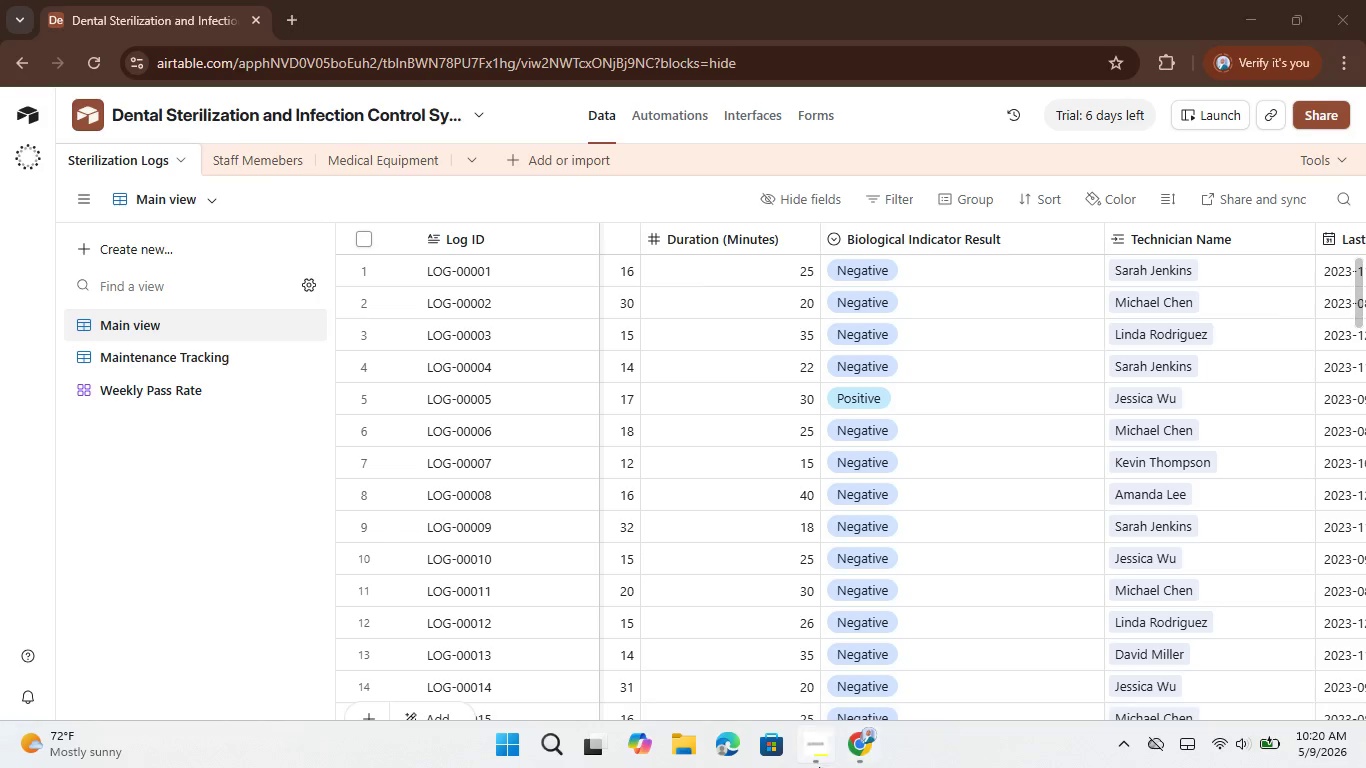 
wait(6.44)
 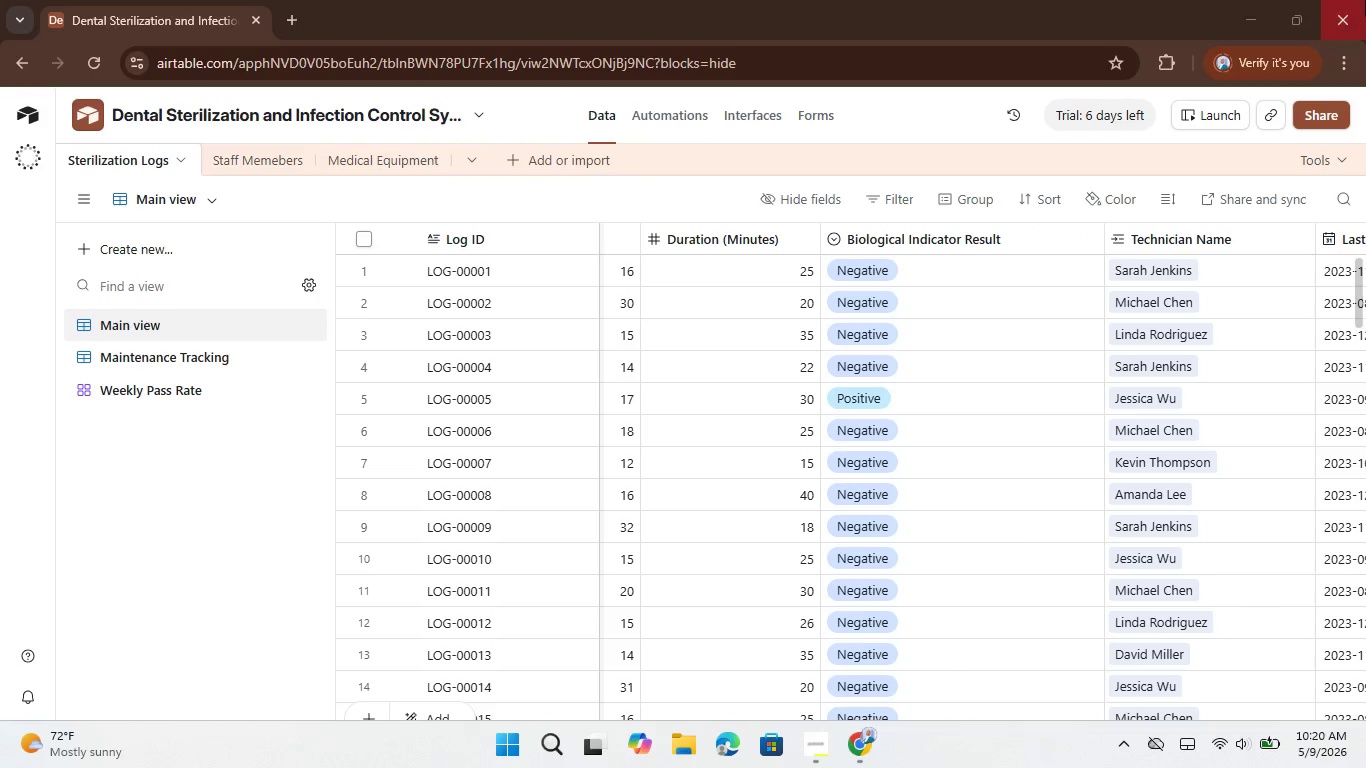 
left_click([850, 743])
 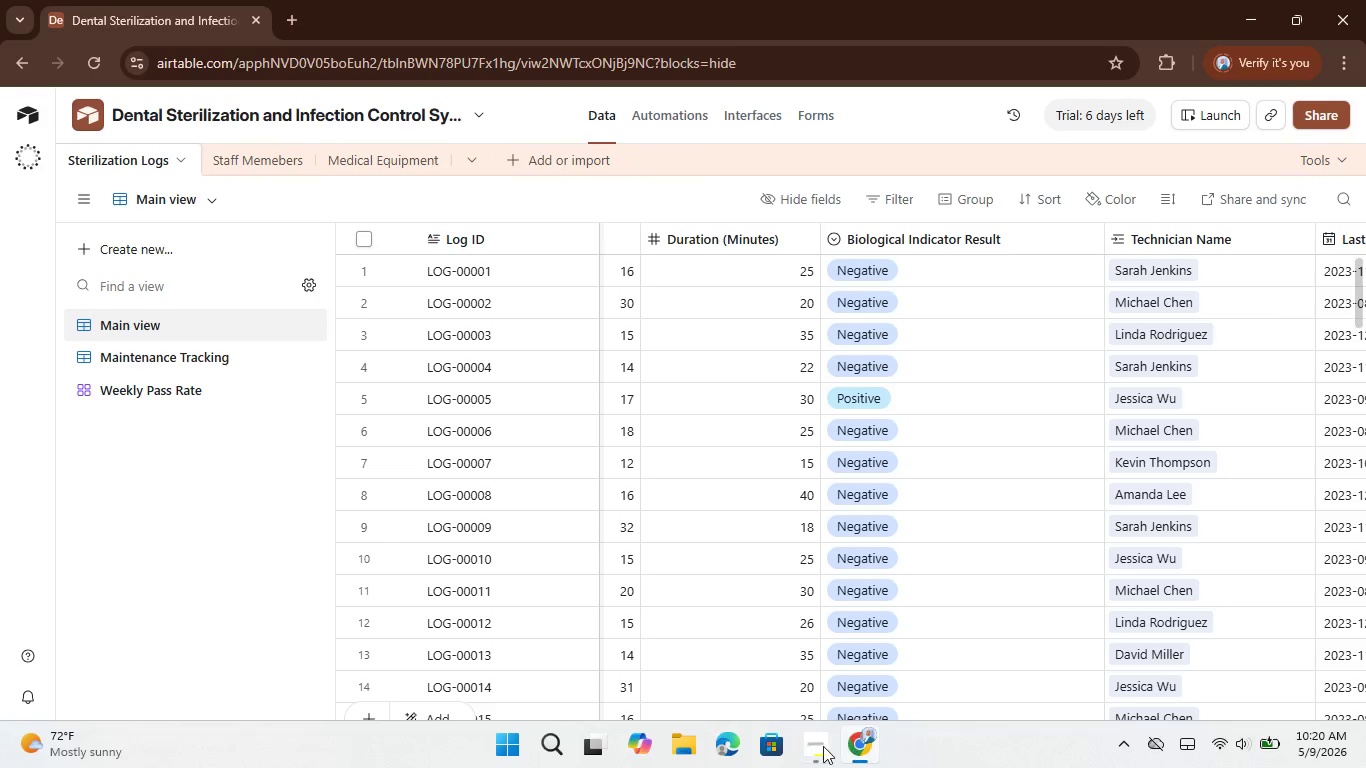 
left_click([819, 746])